 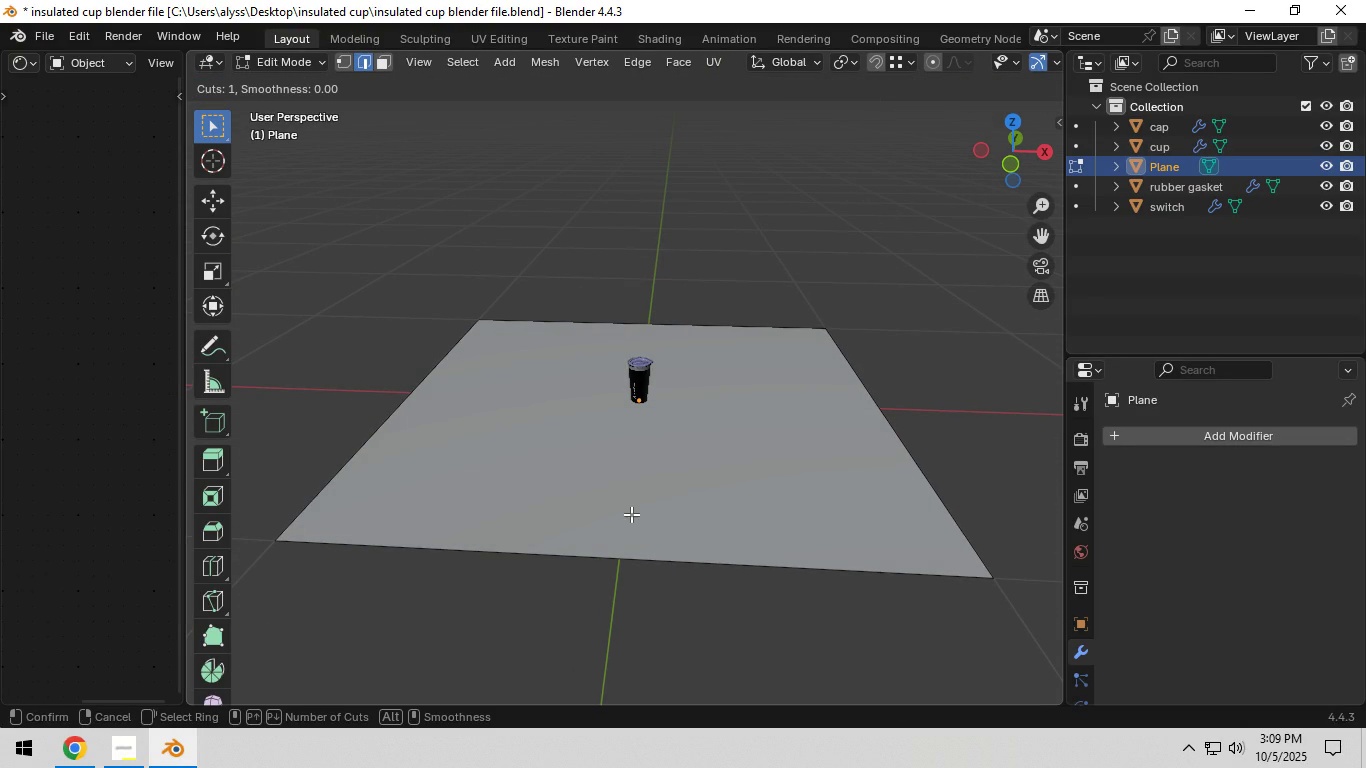 
right_click([610, 560])
 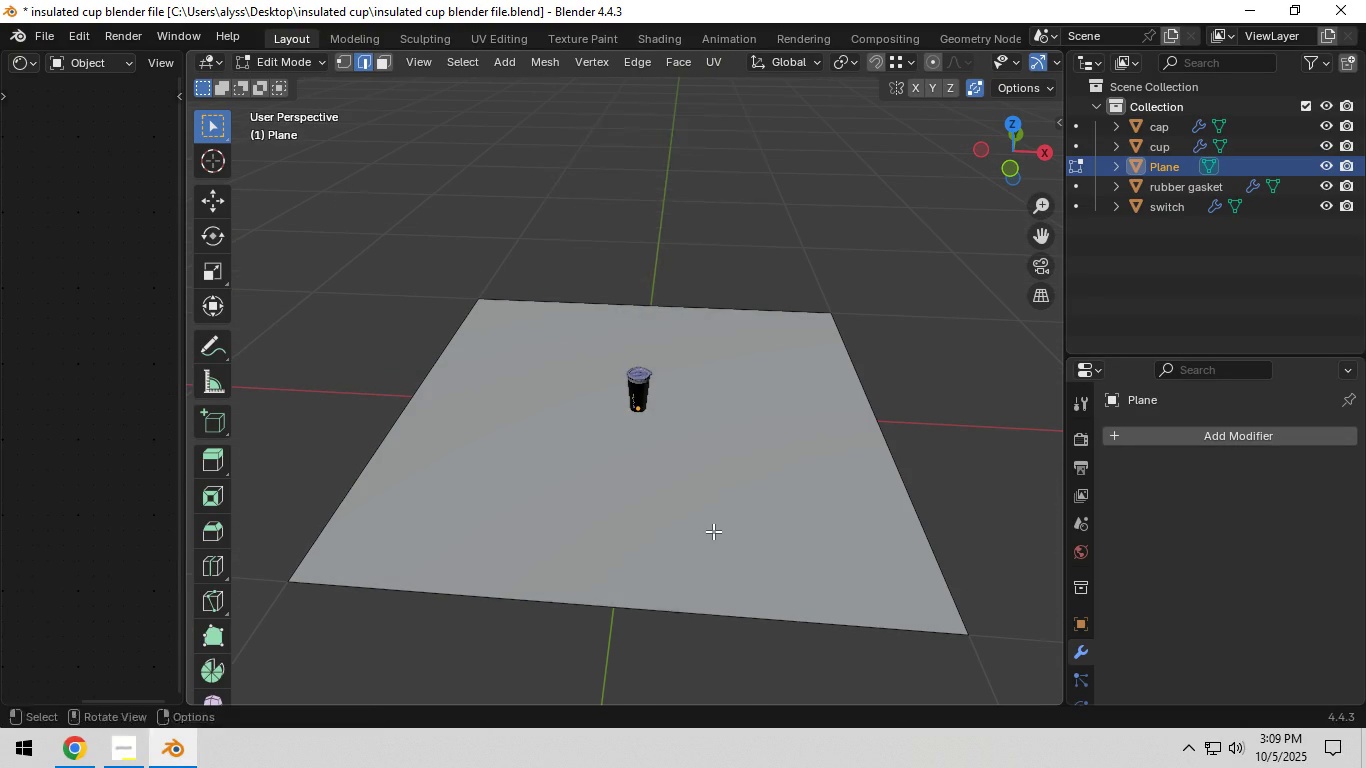 
right_click([713, 531])
 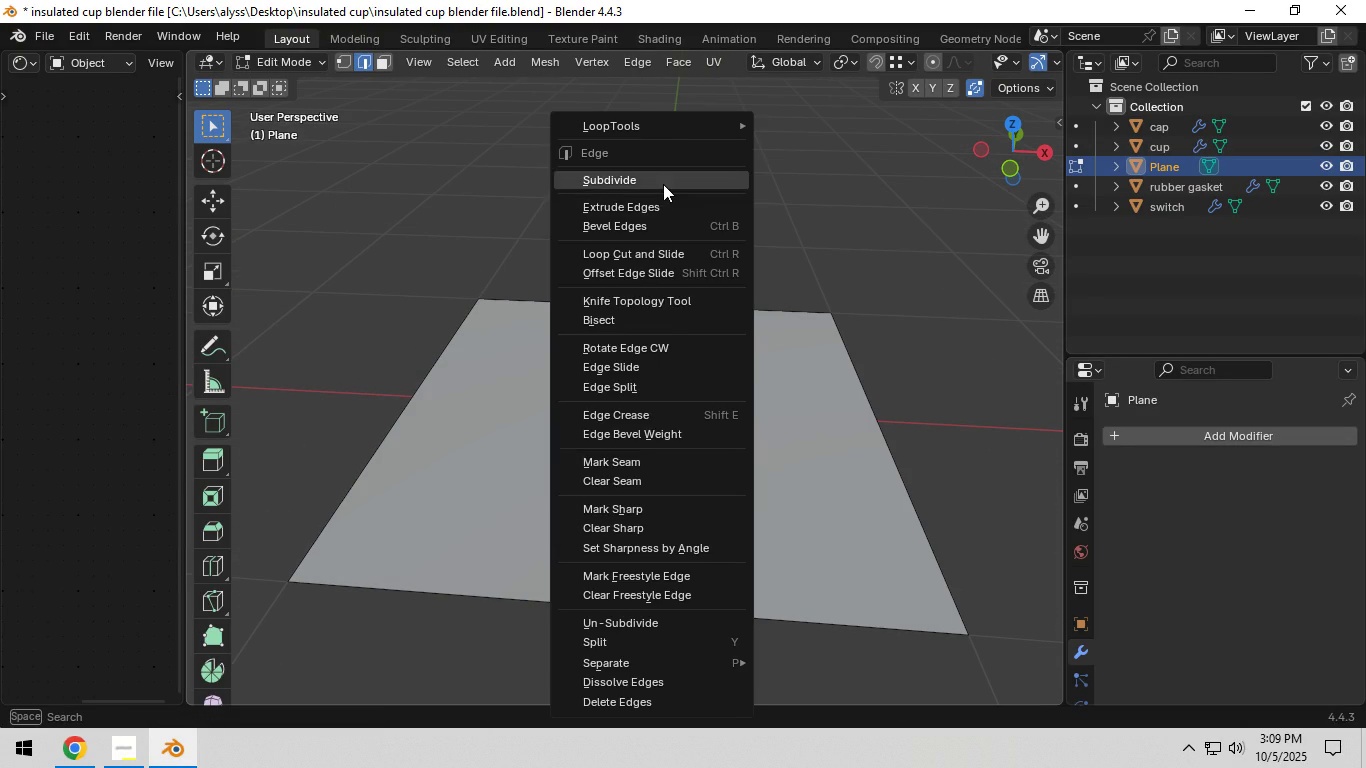 
left_click([663, 184])
 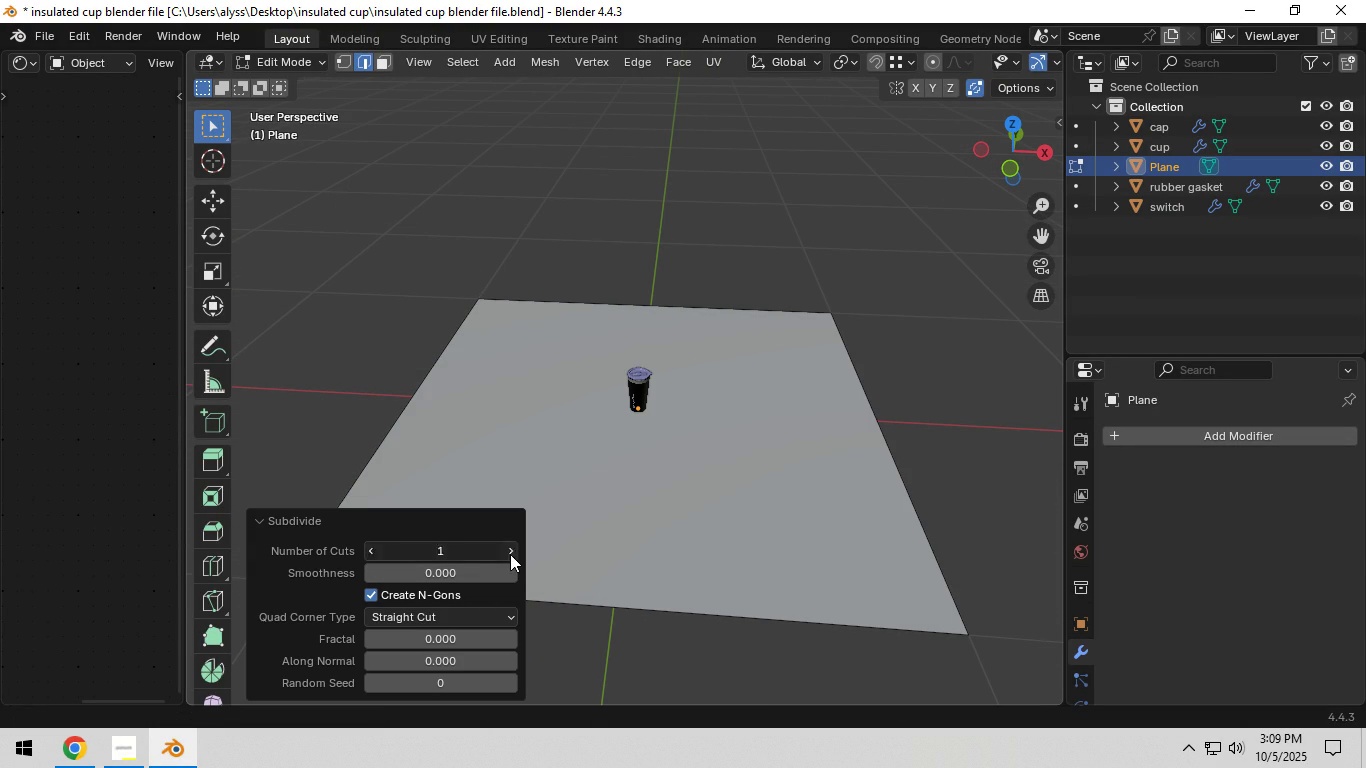 
left_click([510, 554])
 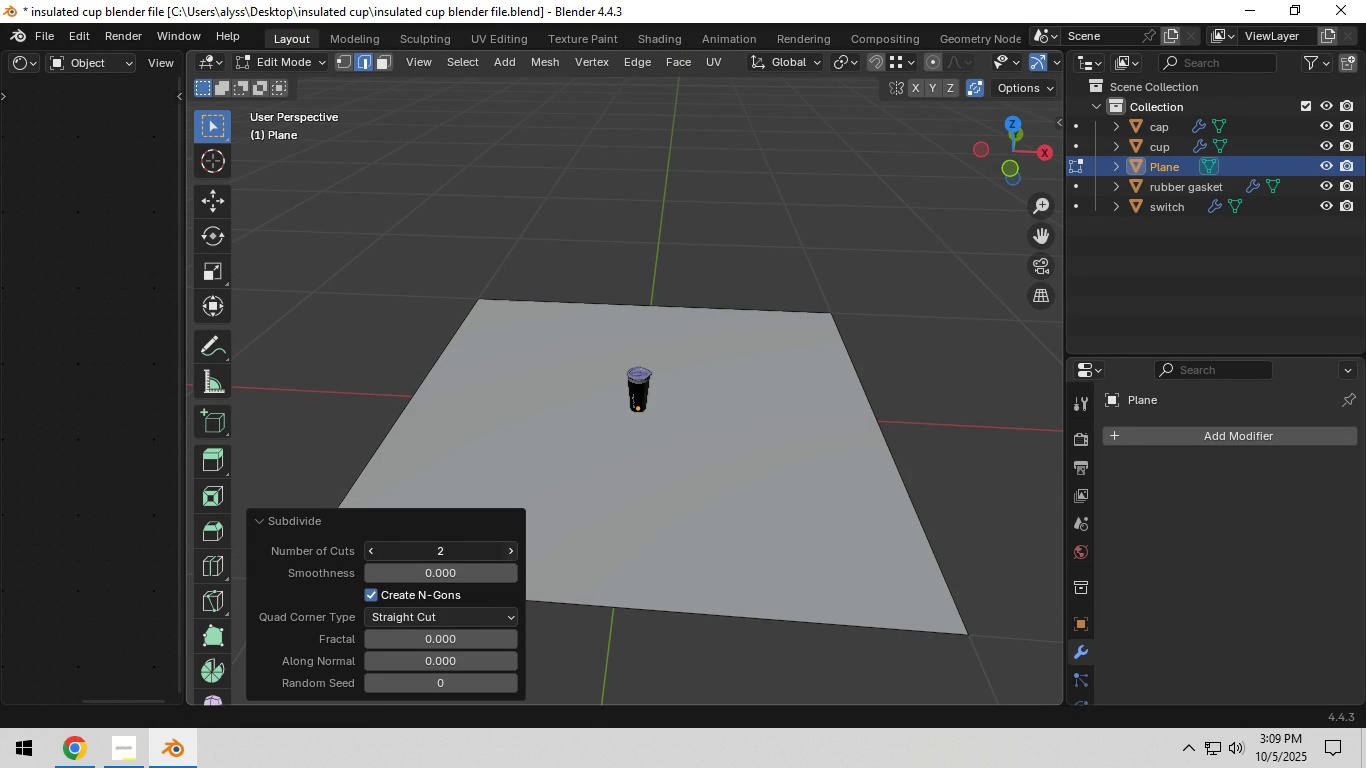 
left_click([510, 554])
 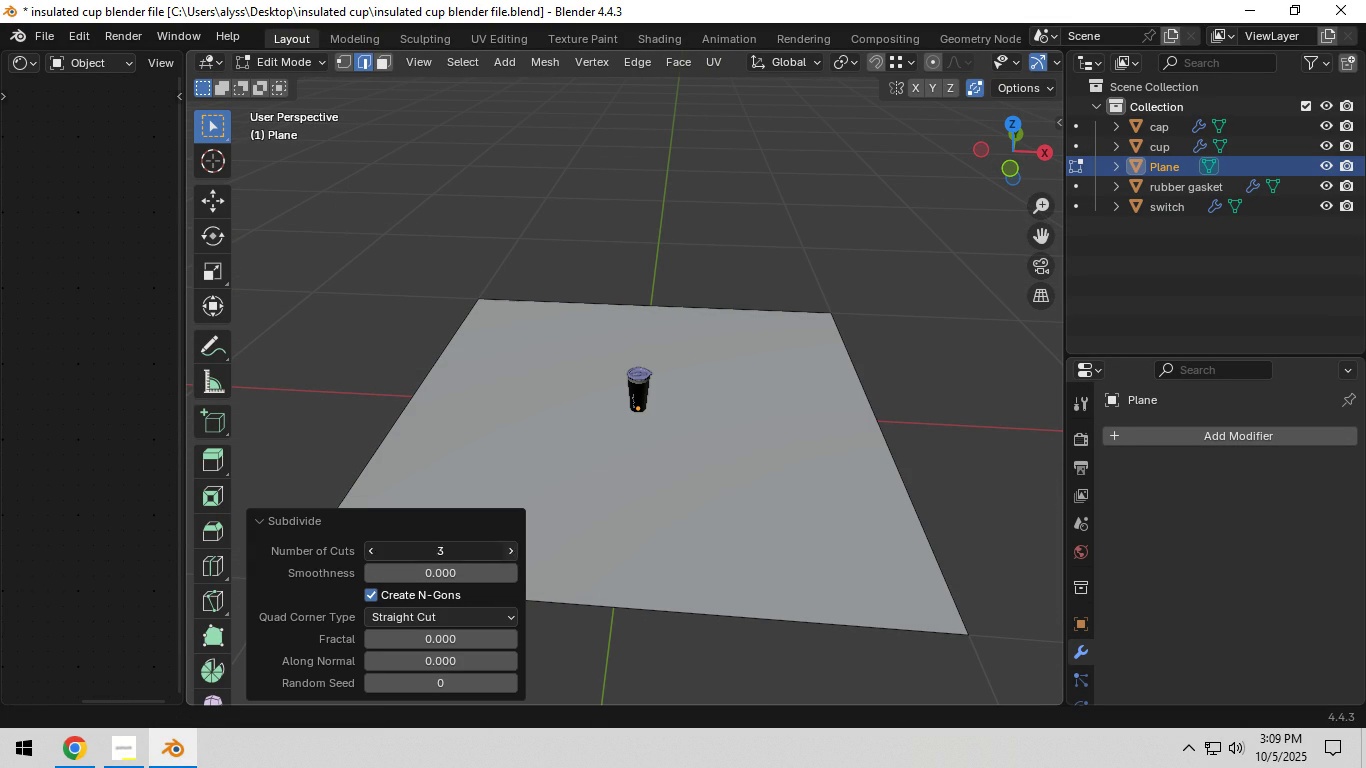 
left_click([510, 554])
 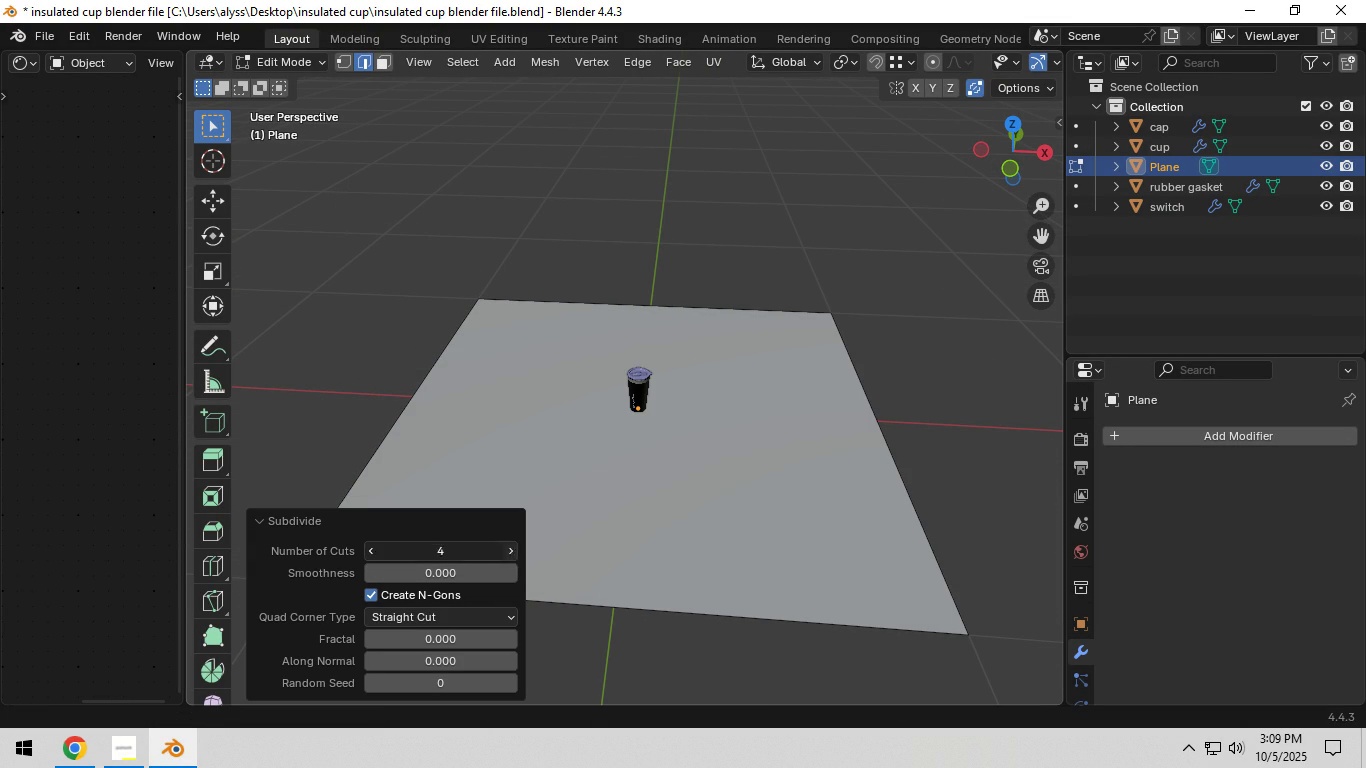 
left_click([510, 554])
 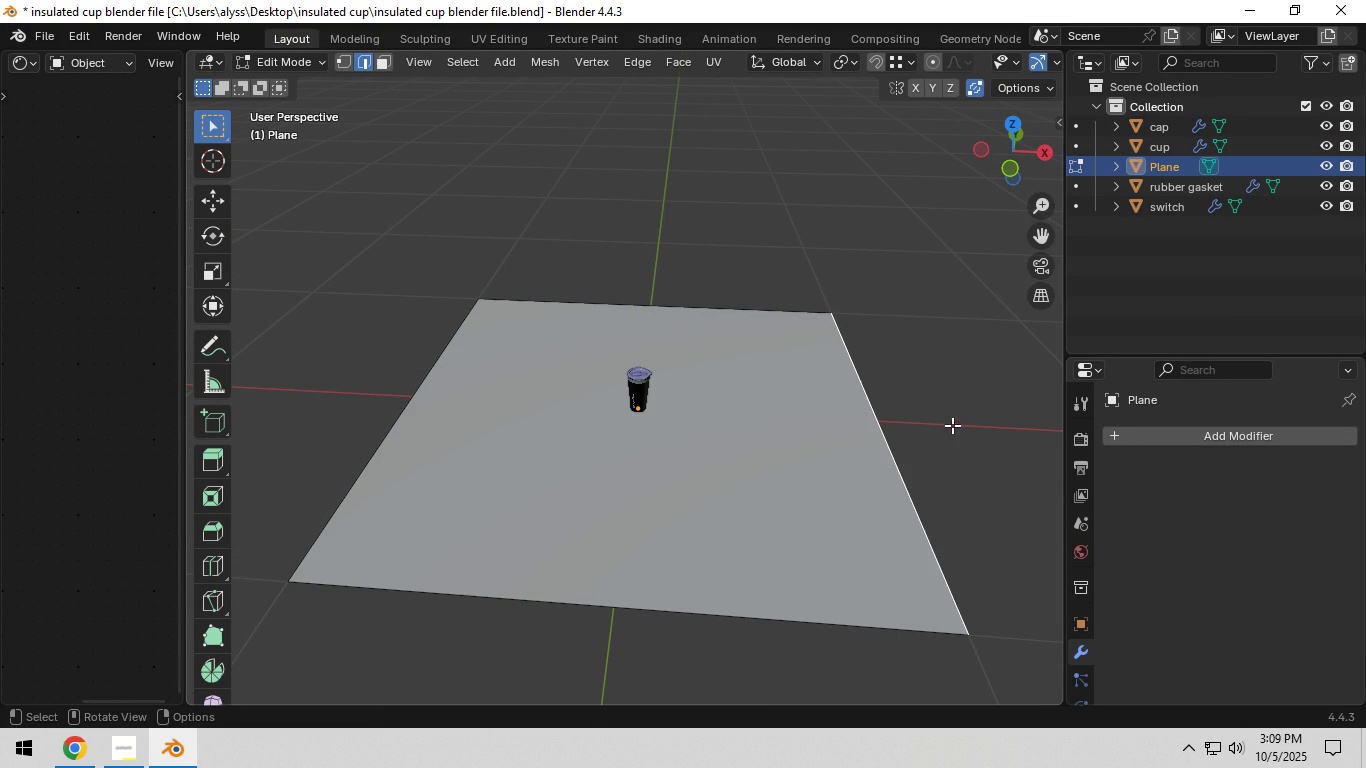 
left_click([952, 425])